 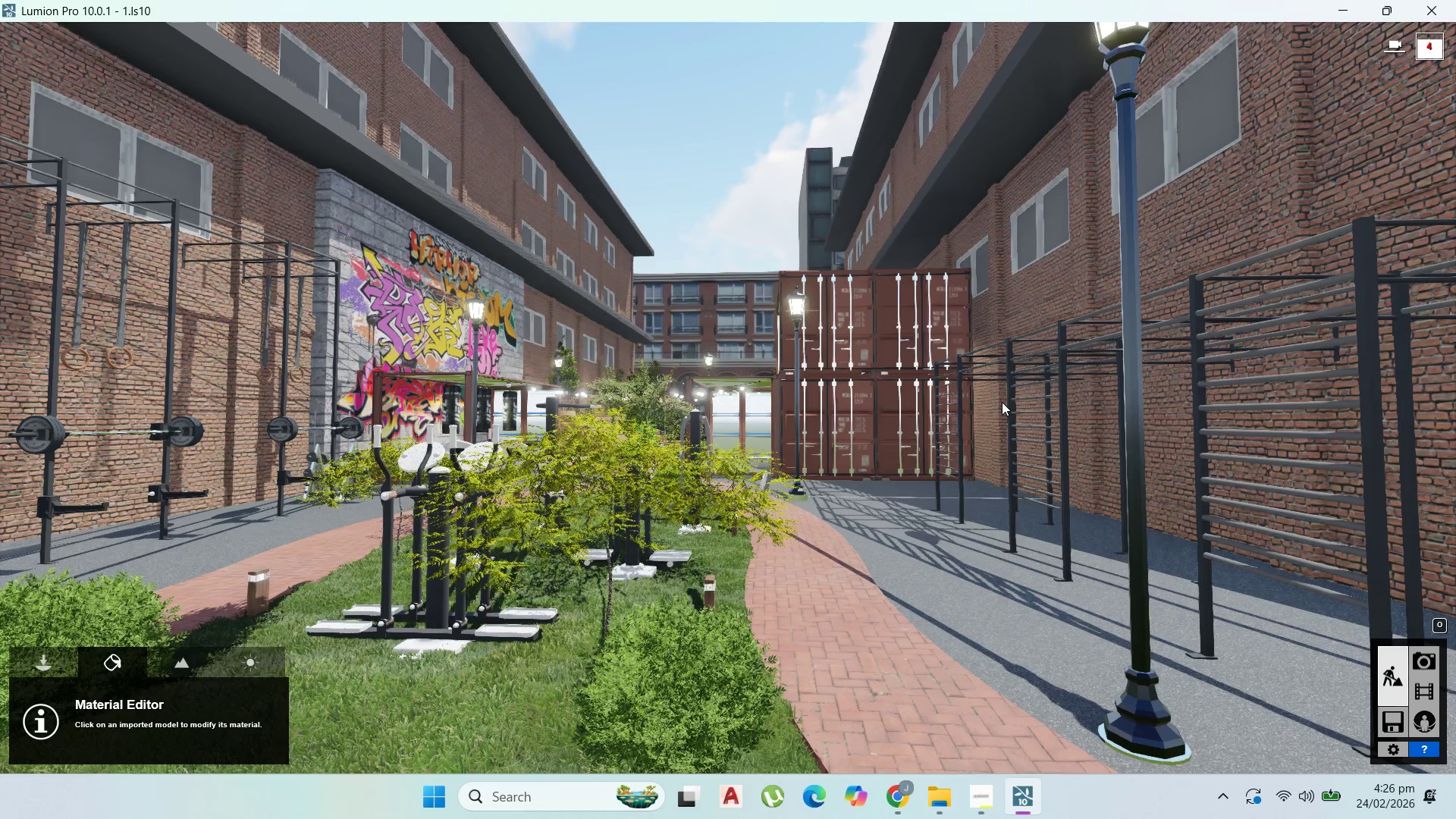 
left_click([68, 656])
 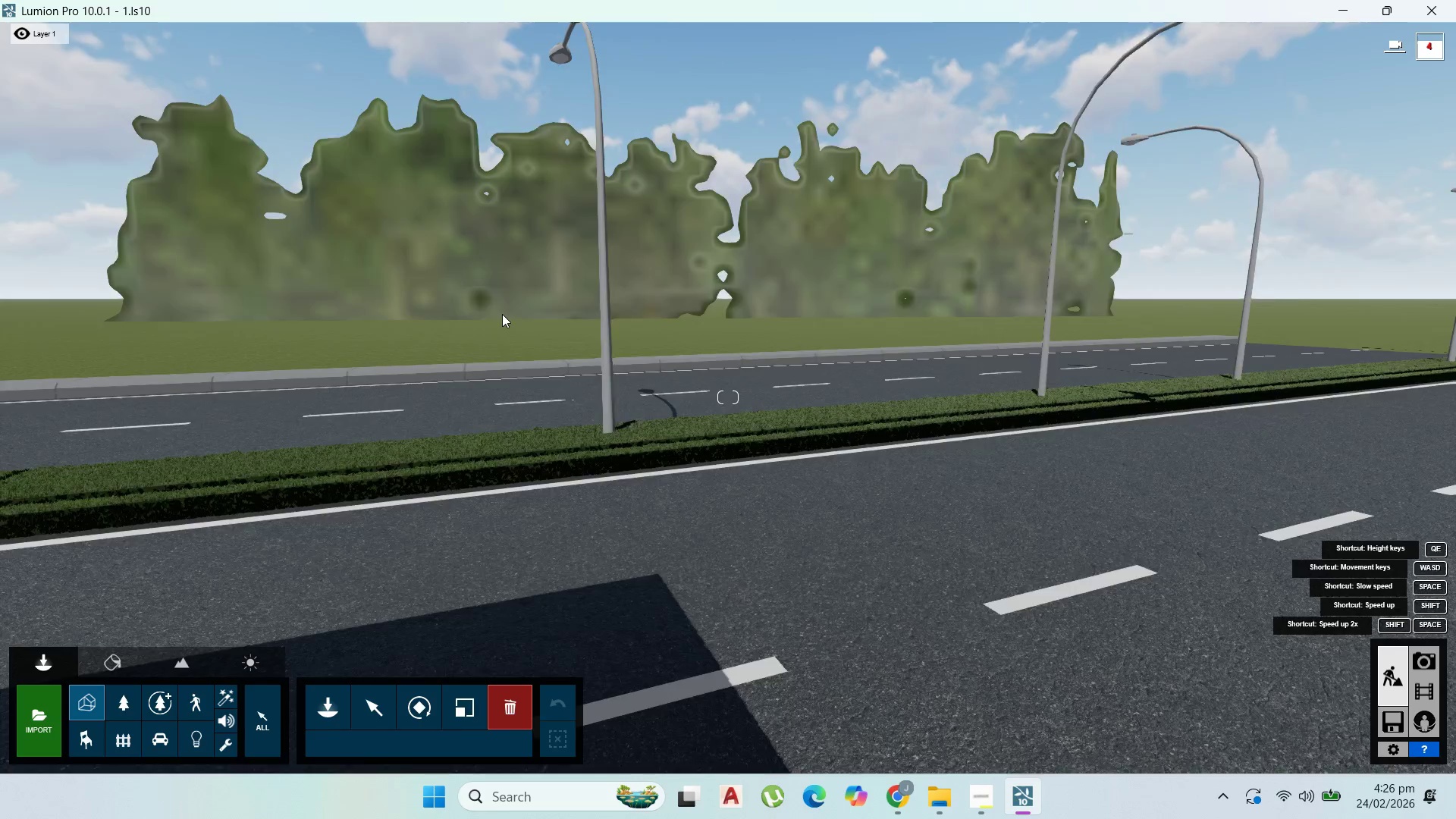 
wait(6.69)
 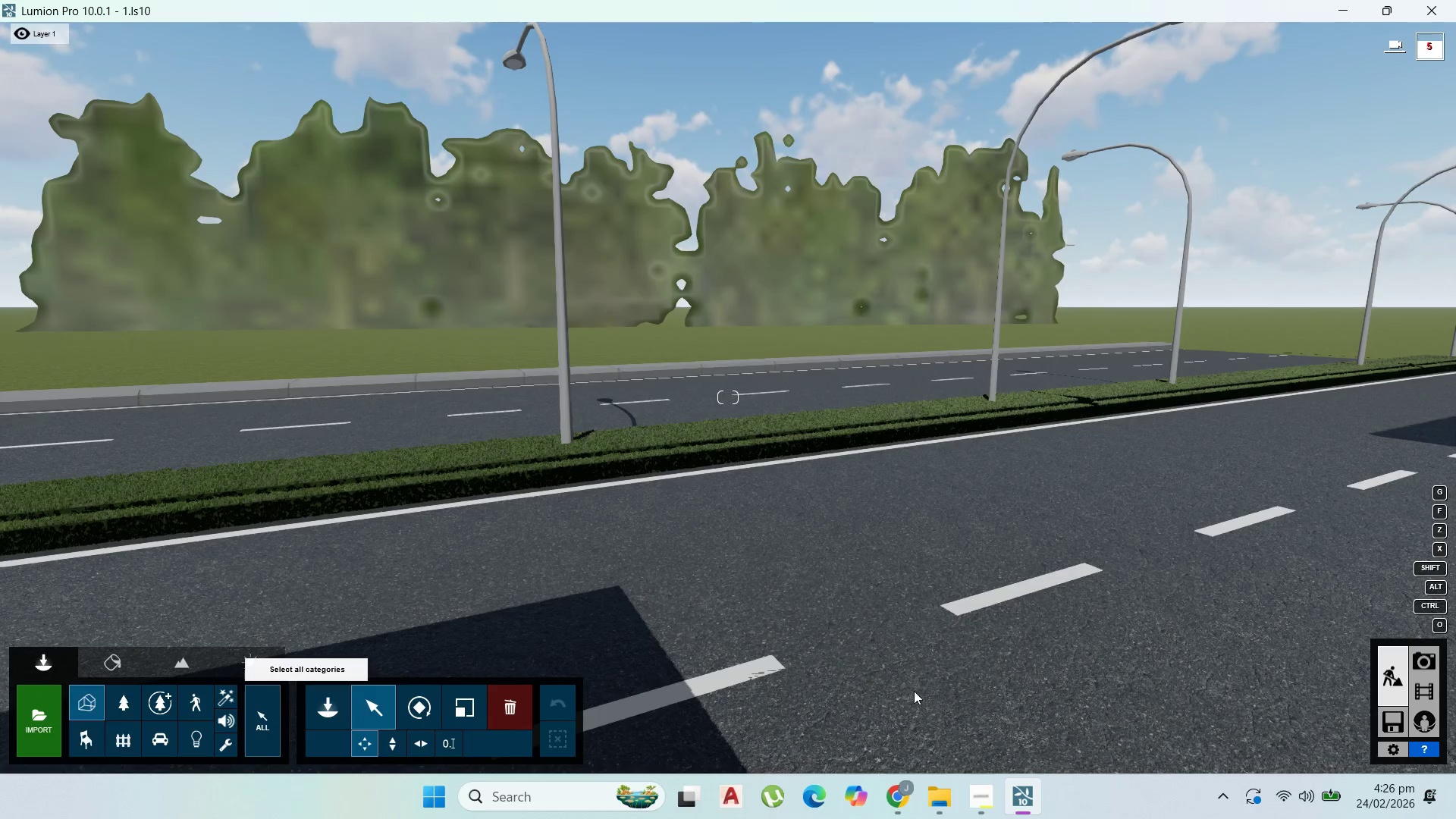 
double_click([128, 701])
 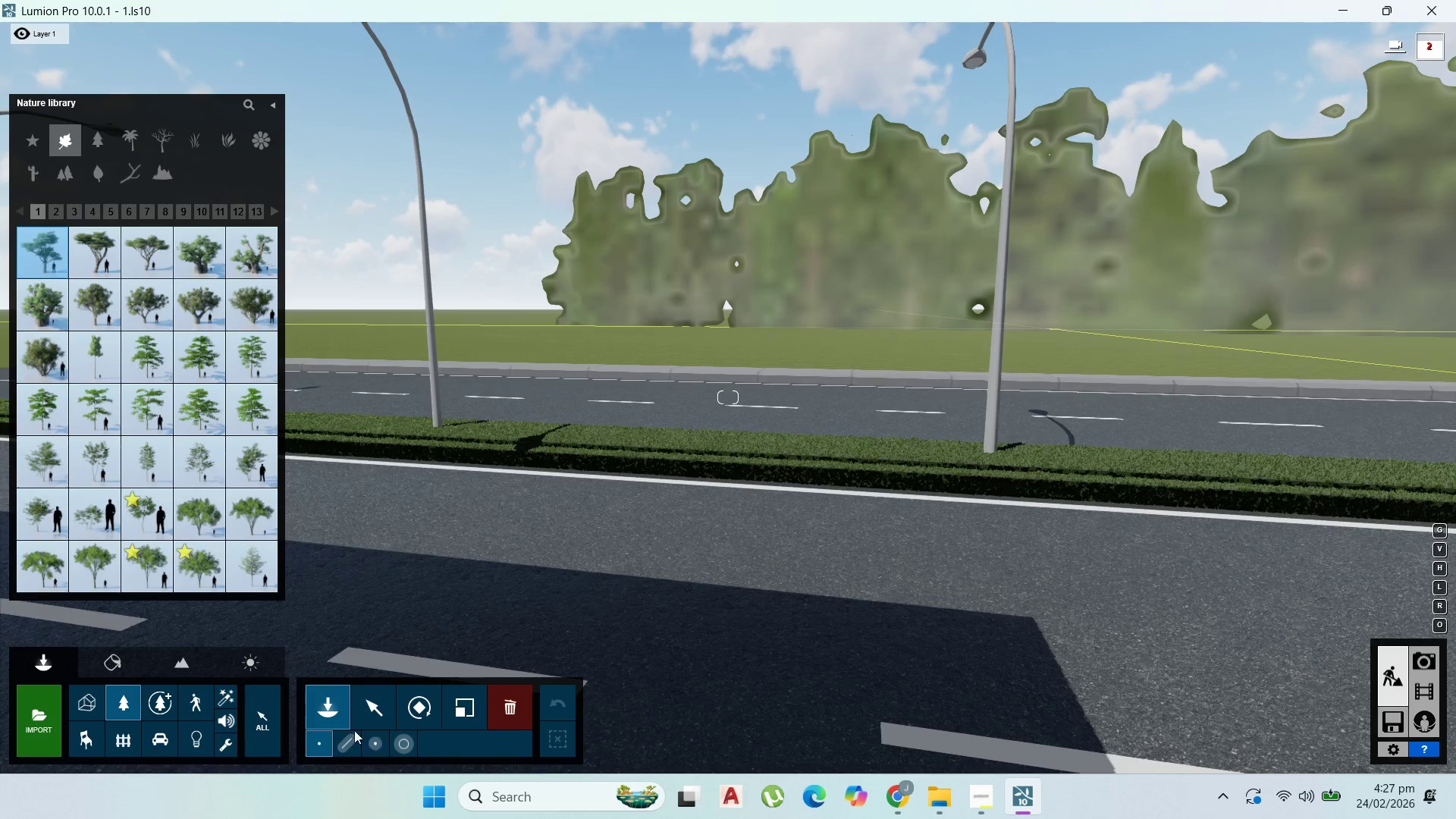 
double_click([505, 708])
 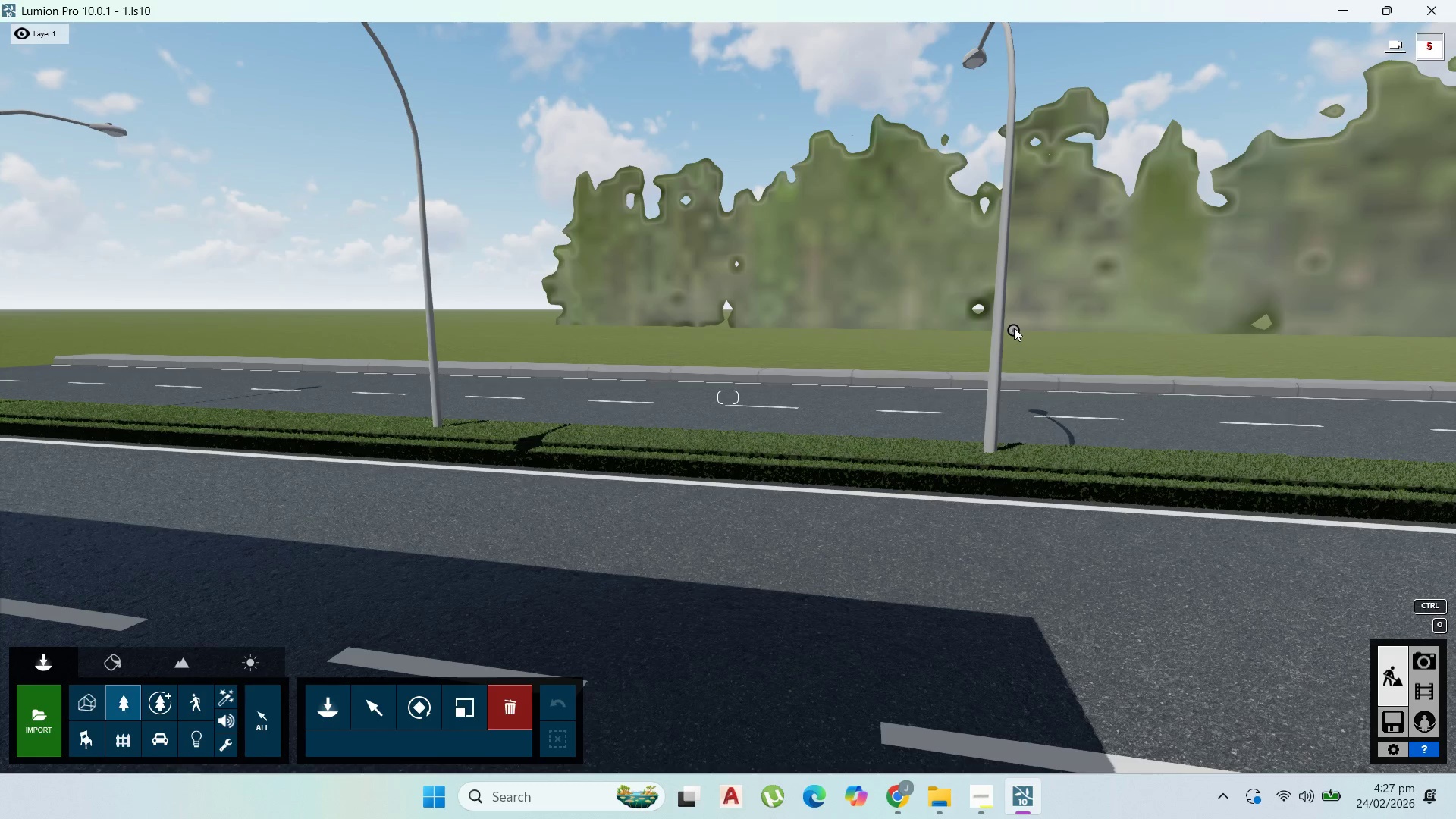 
left_click([1015, 329])
 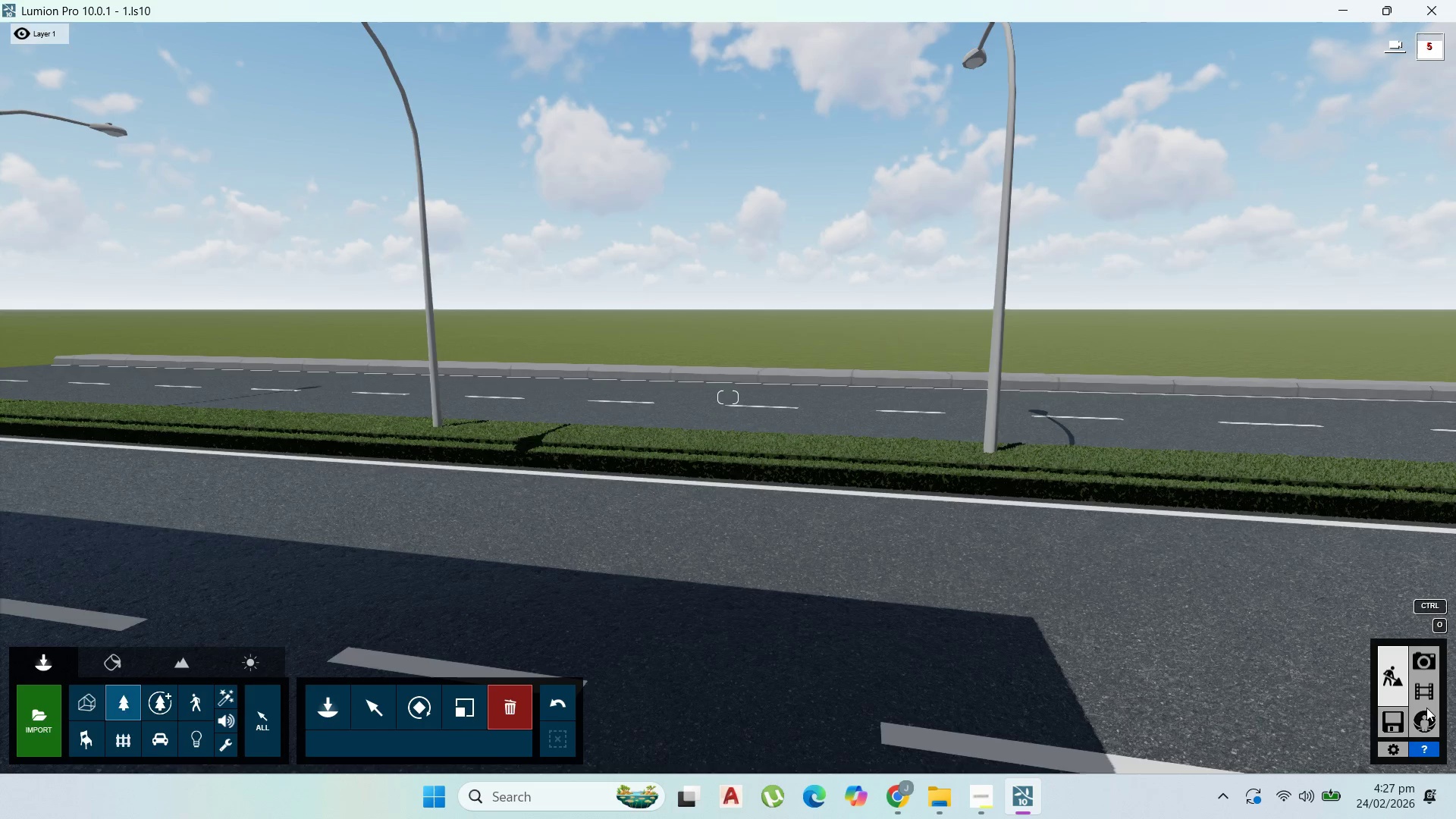 
double_click([1432, 664])
 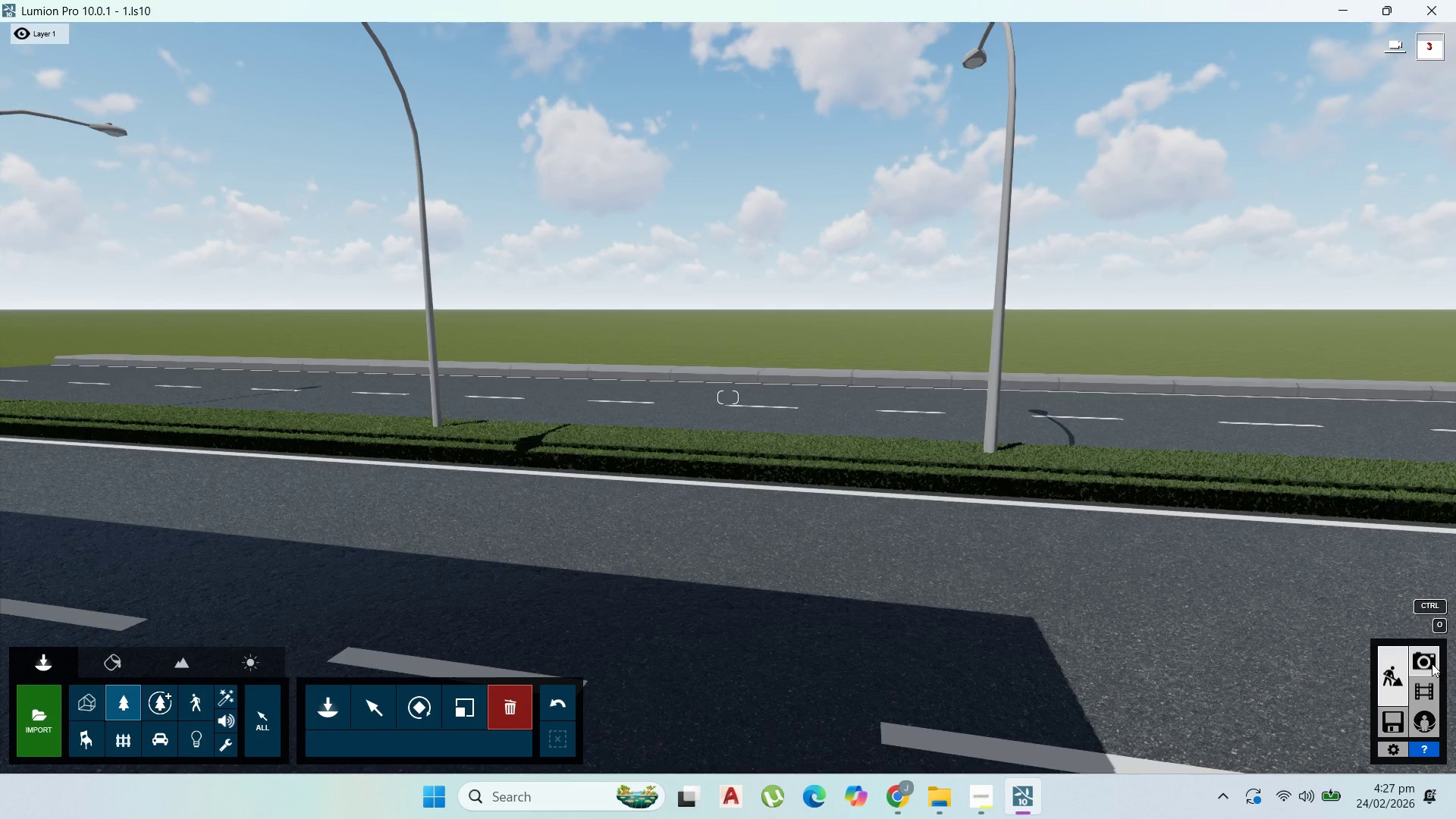 
left_click([1432, 664])
 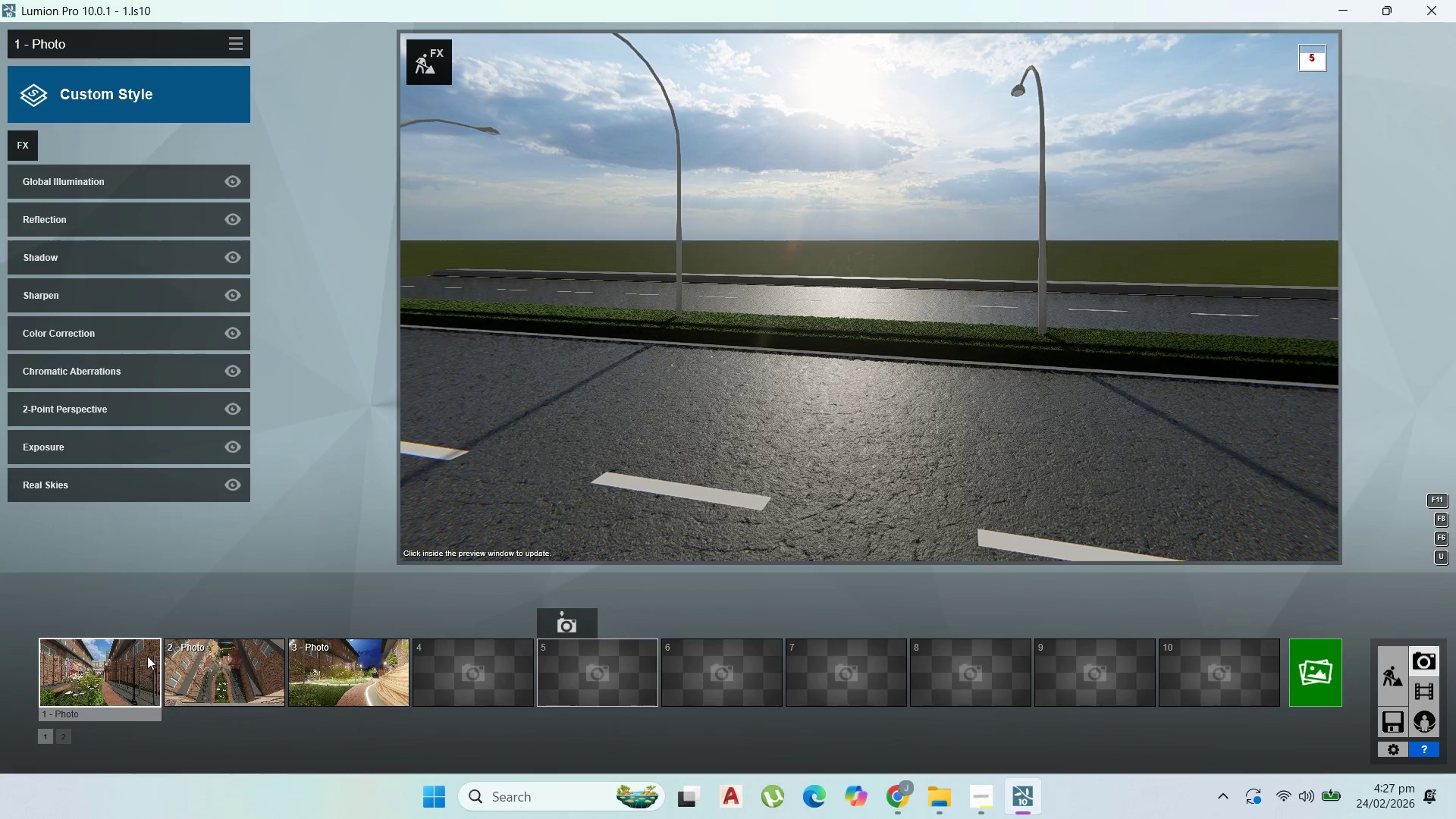 
double_click([132, 665])
 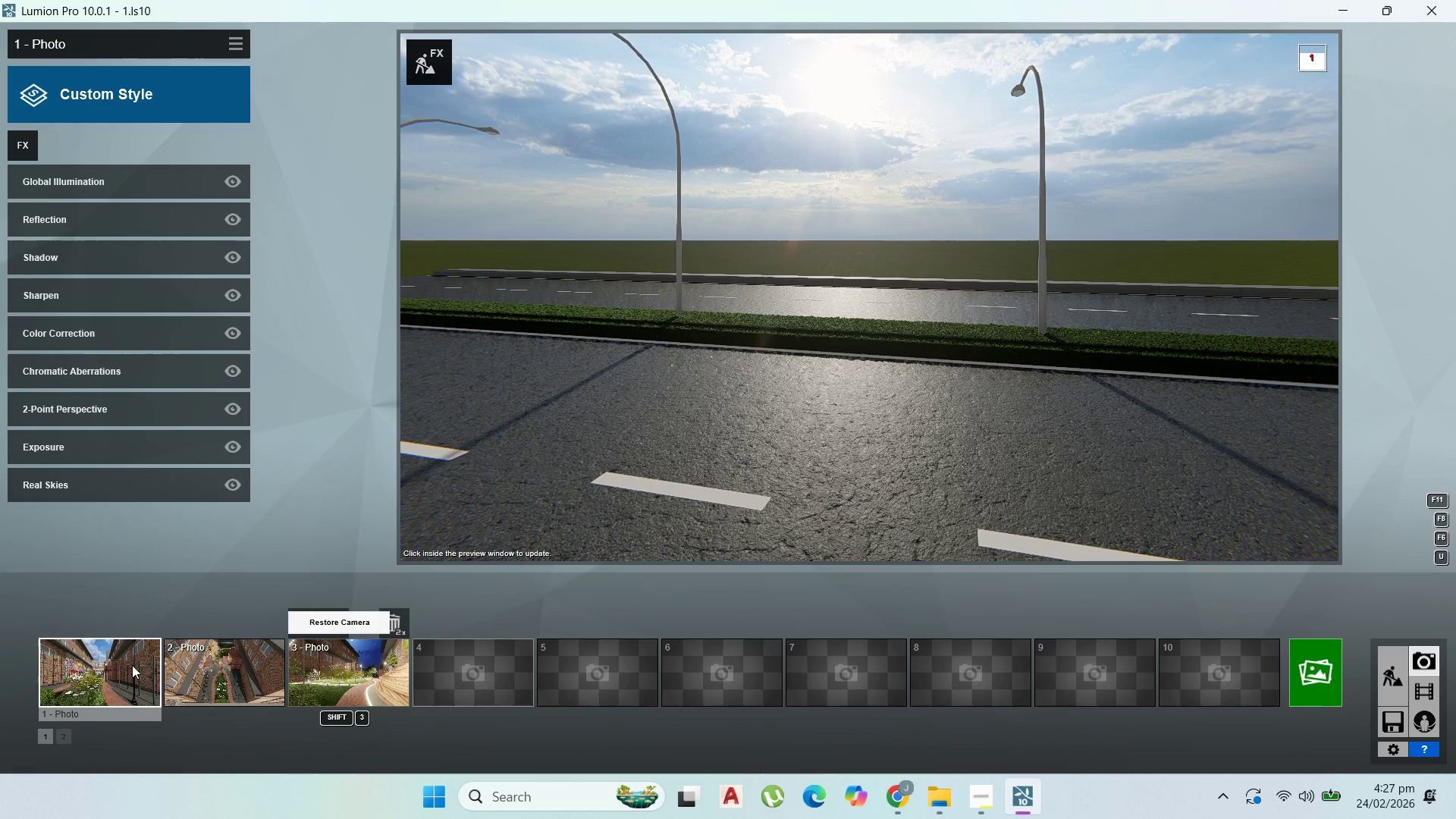 
triple_click([132, 665])
 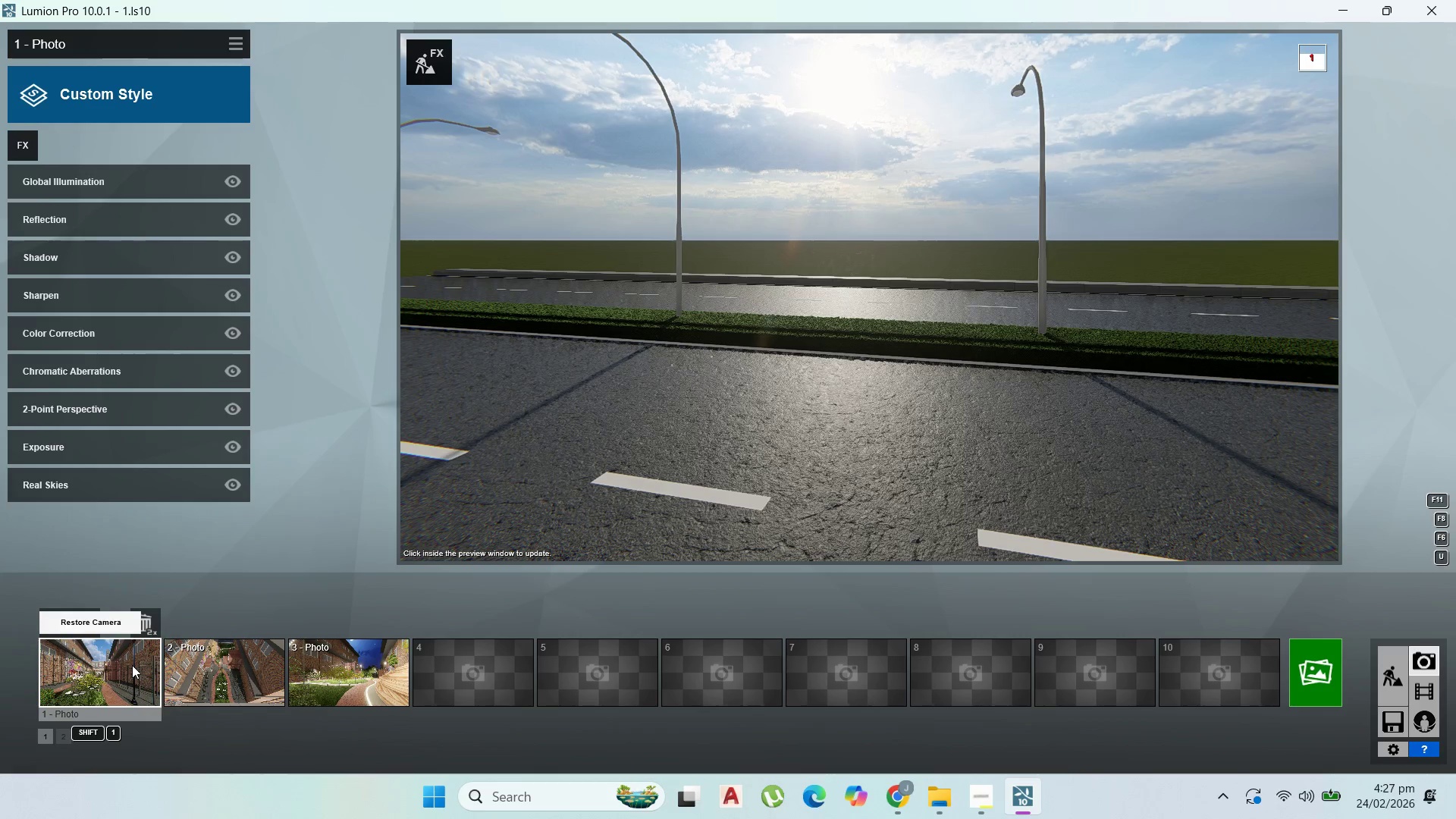 
left_click([132, 665])
 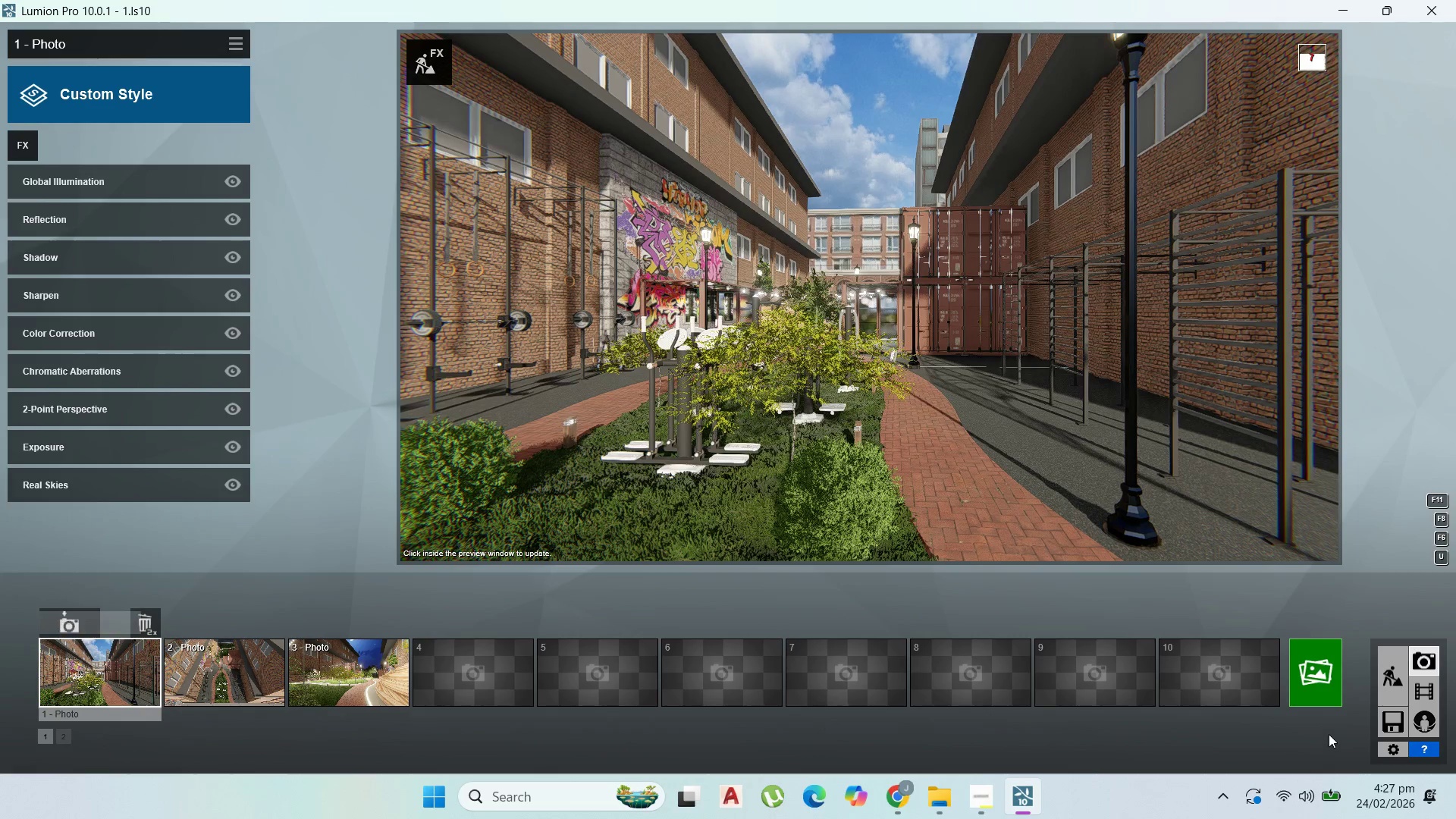 
left_click([980, 794])